 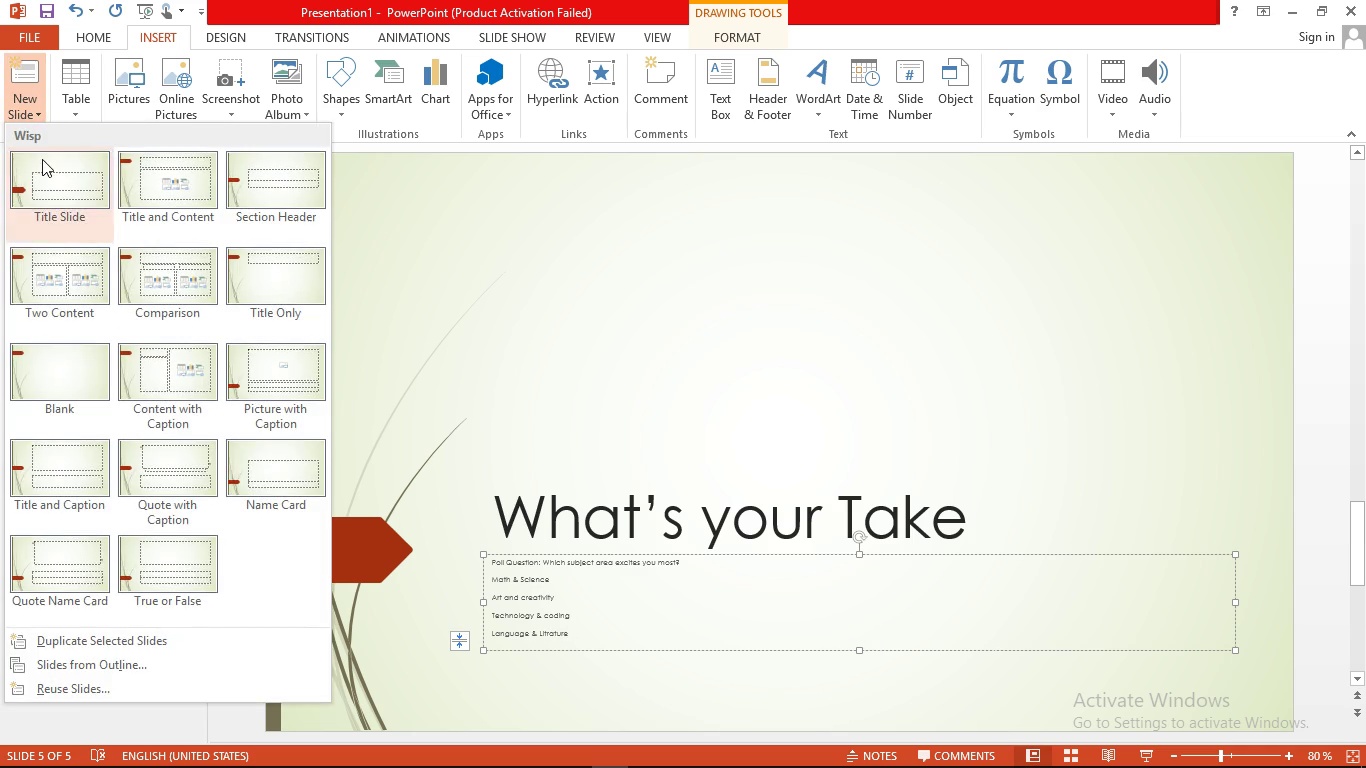 
left_click([43, 167])
 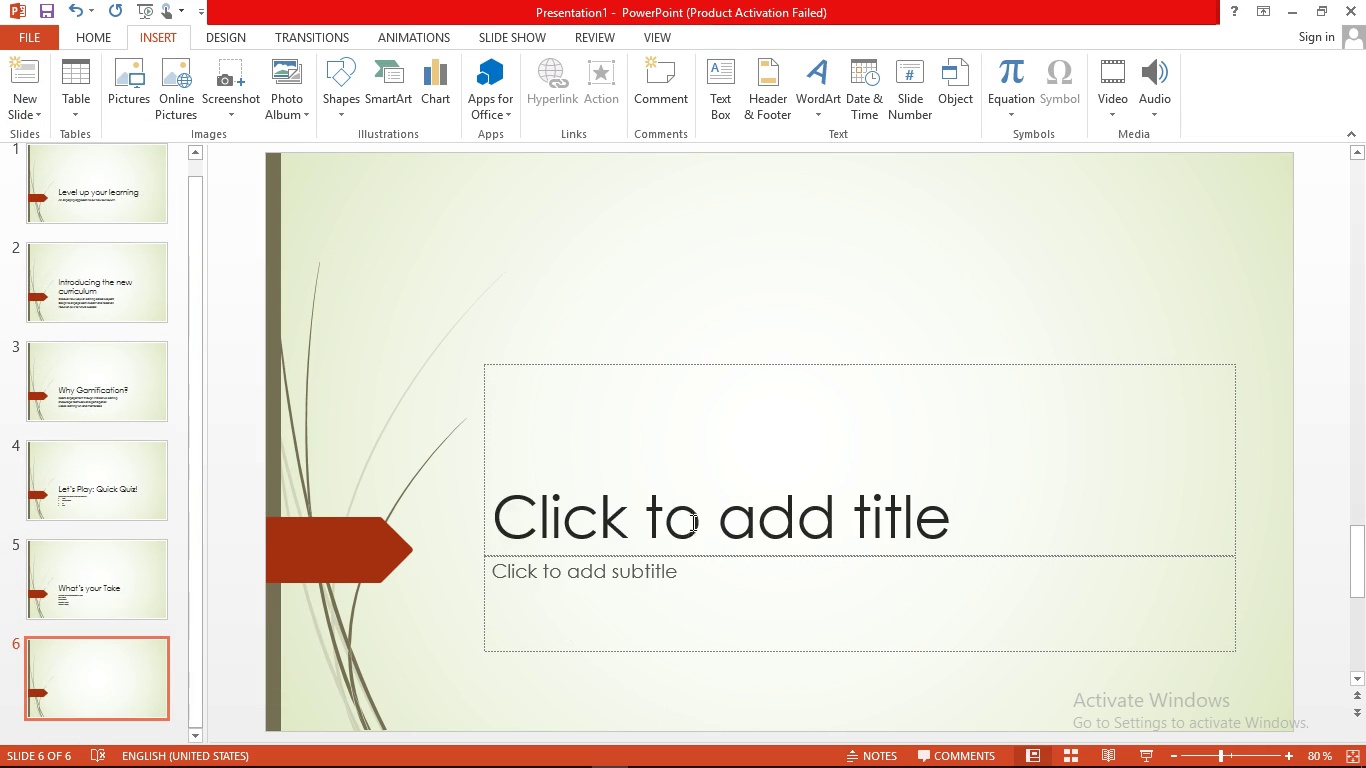 
left_click([691, 522])
 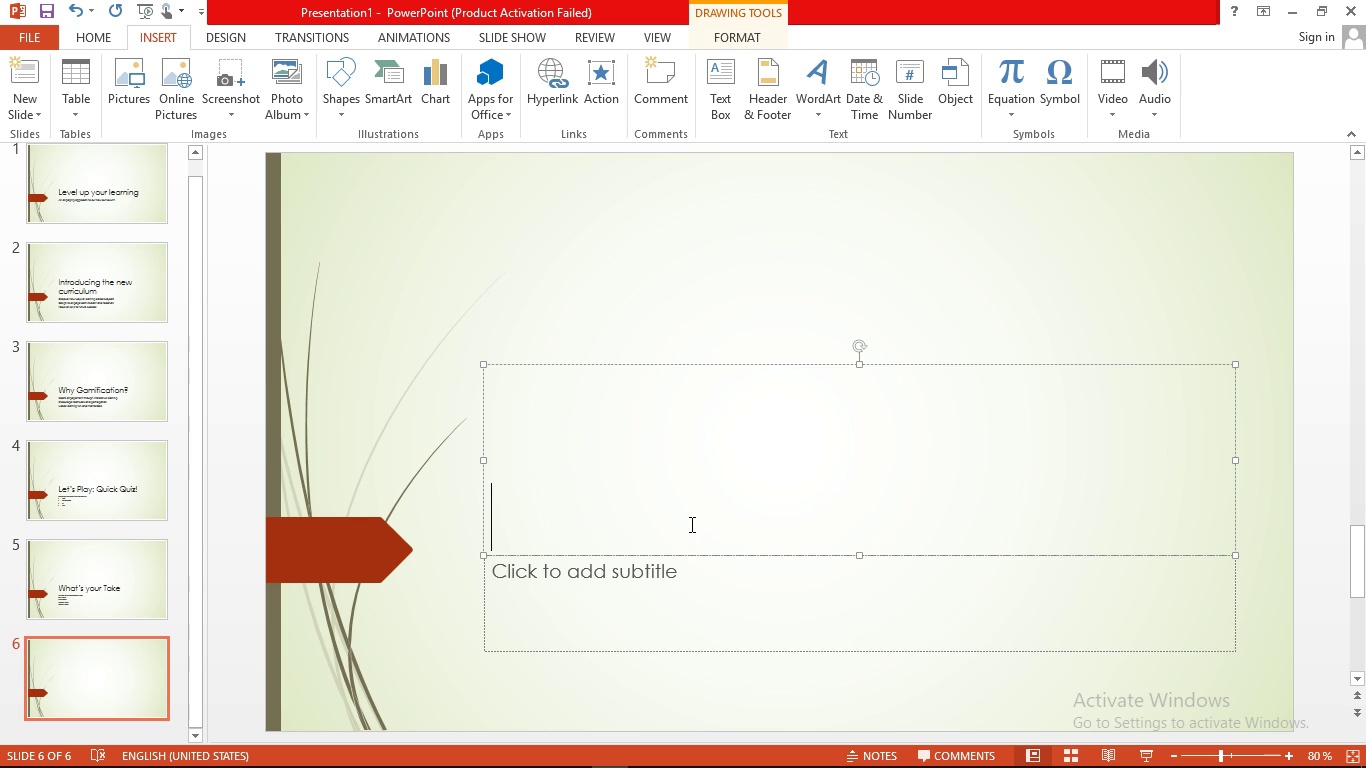 
wait(5.19)
 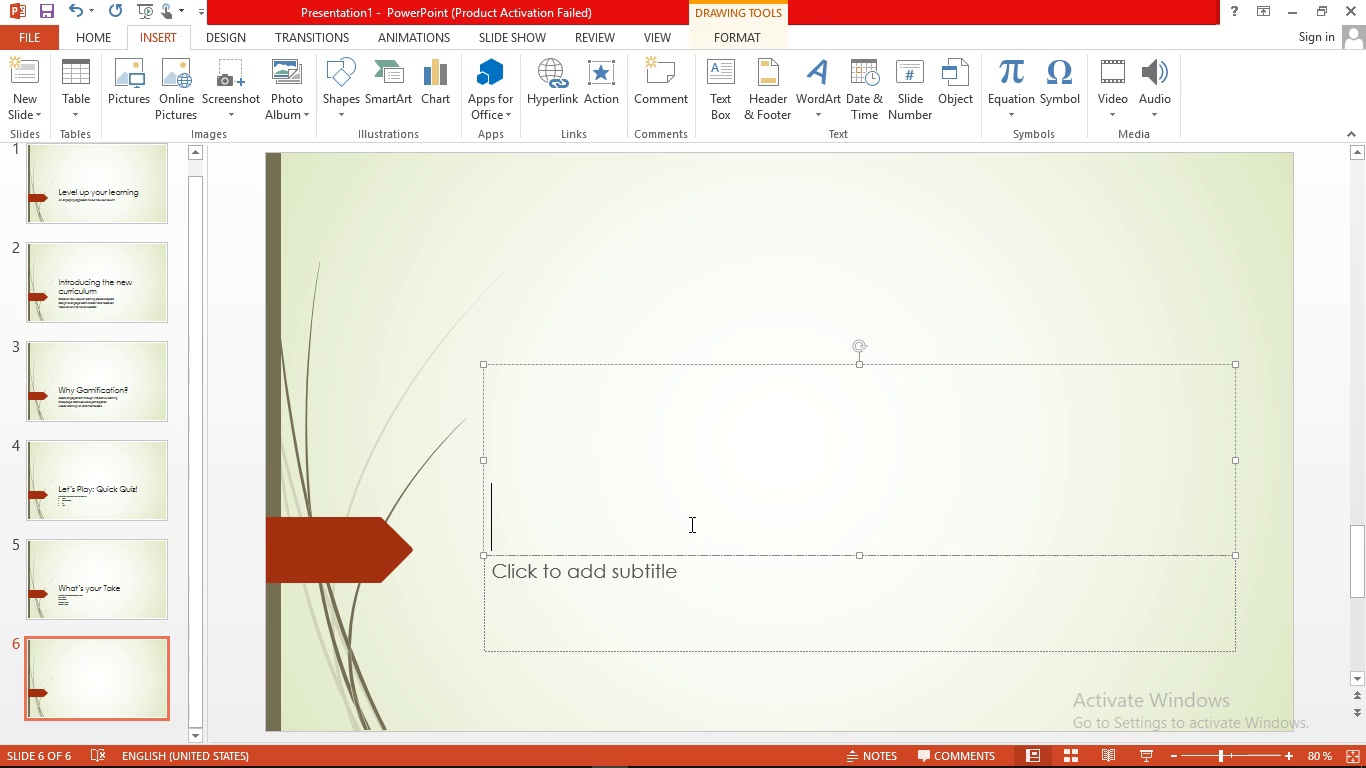 
type(choose your learning path )
 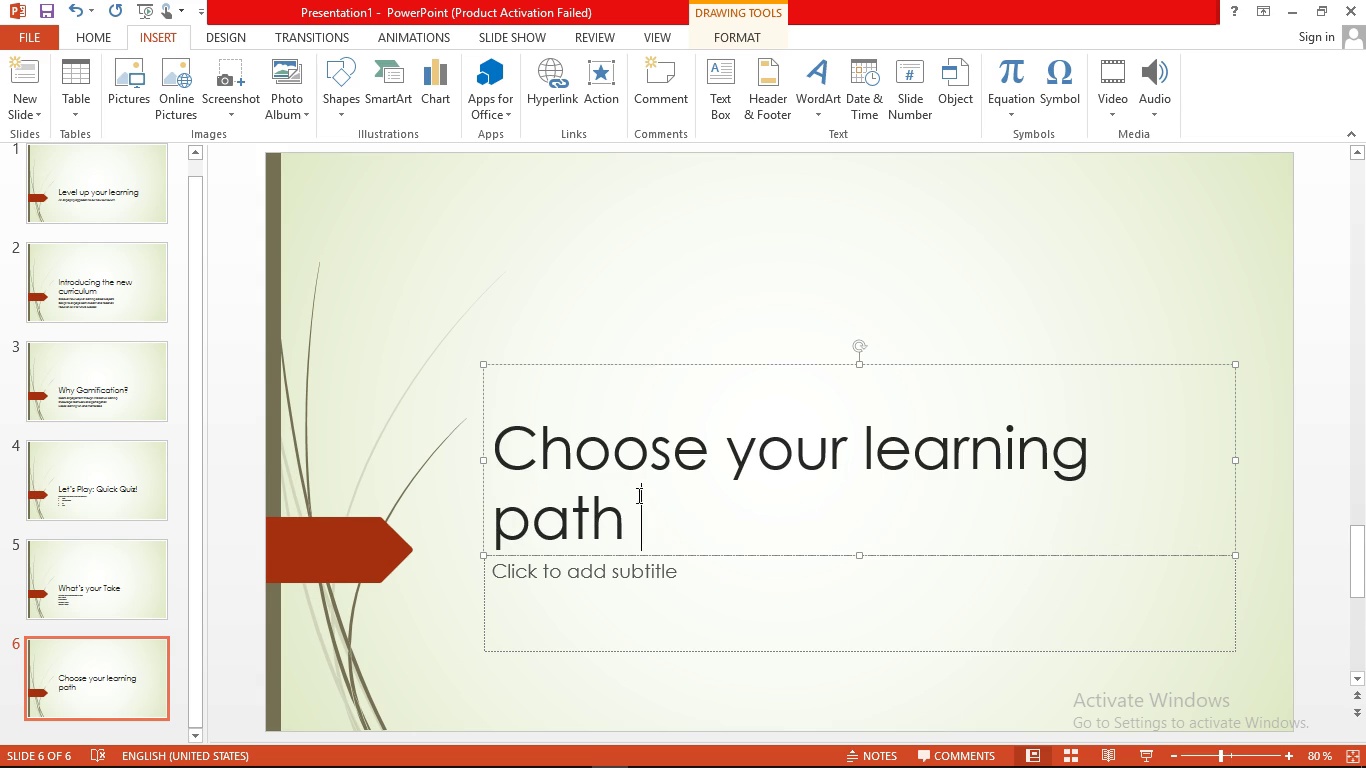 
left_click([615, 603])
 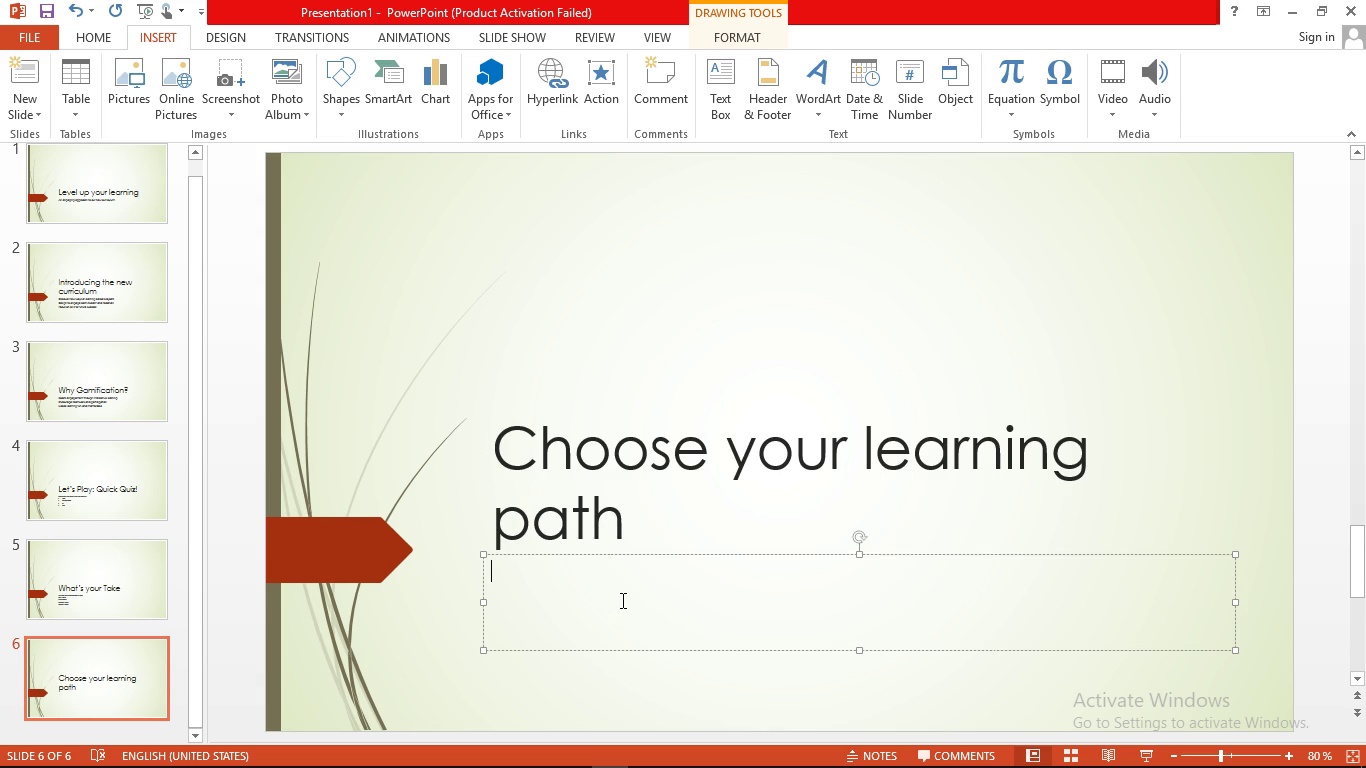 
type(scenario )
key(Backspace)
type(: You n)
key(Backspace)
key(Backspace)
type( wanyt )
key(Backspace)
key(Backspace)
key(Backspace)
type(t to explore )